 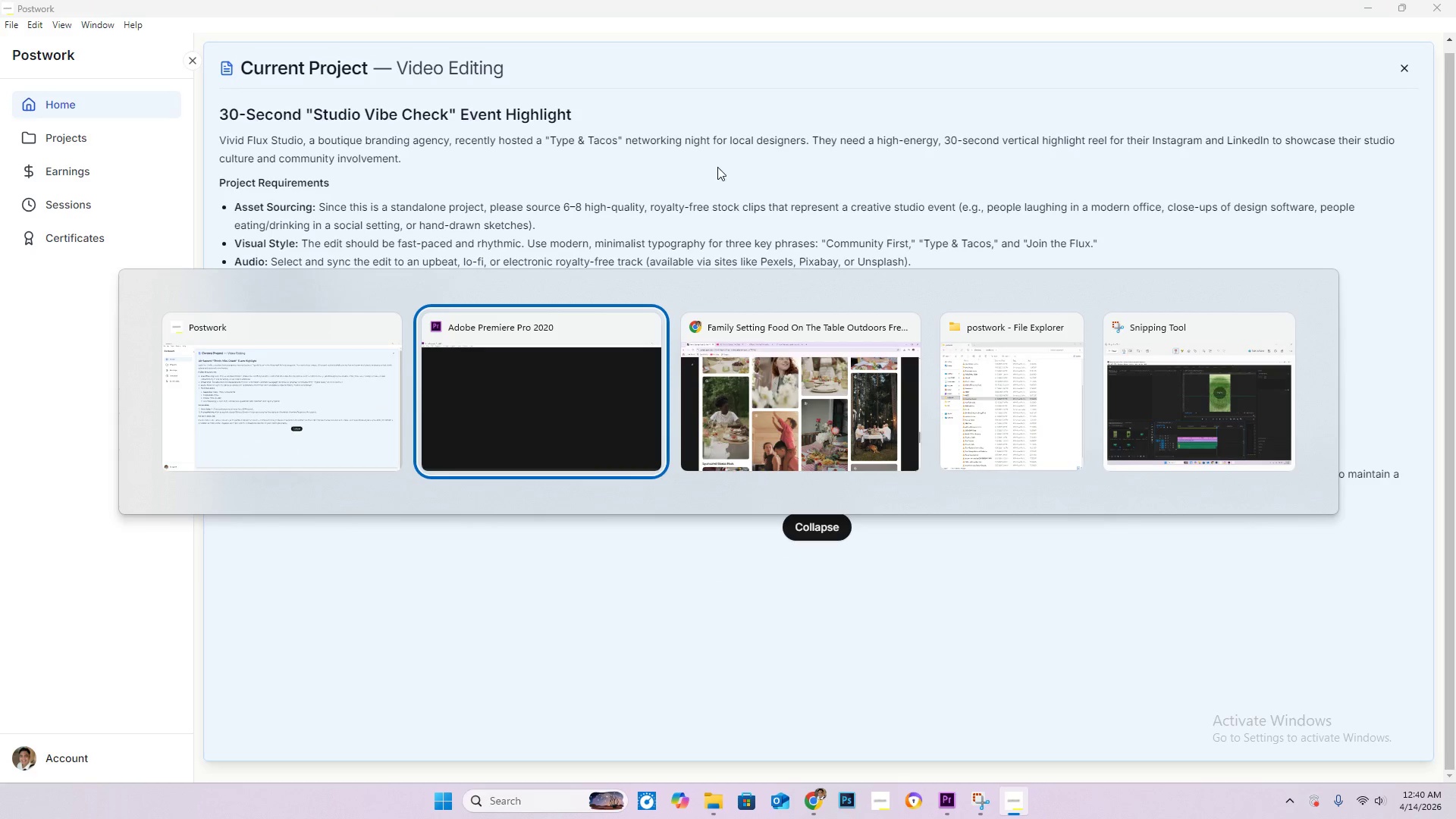 
key(Control+V)
 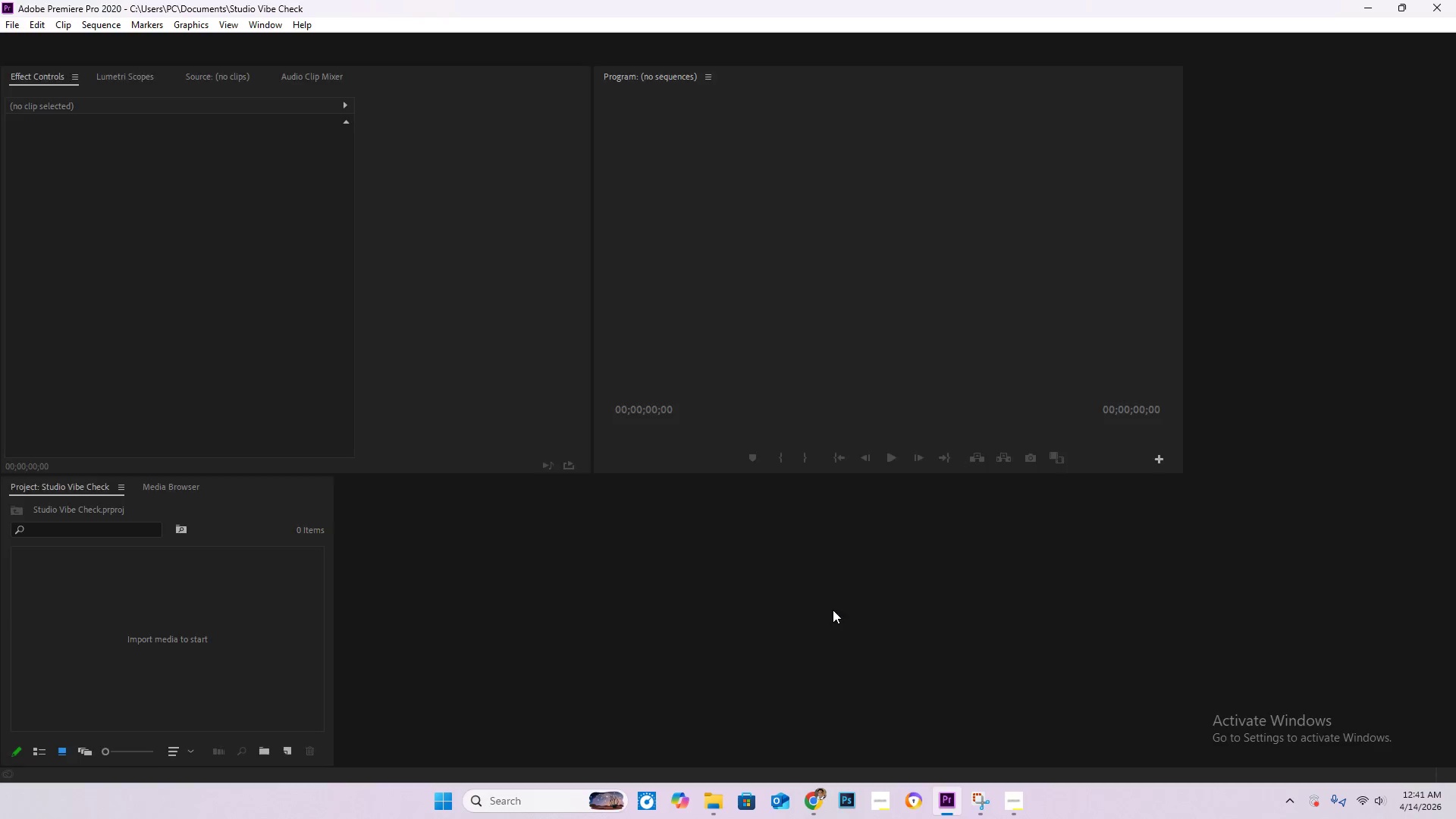 
wait(7.05)
 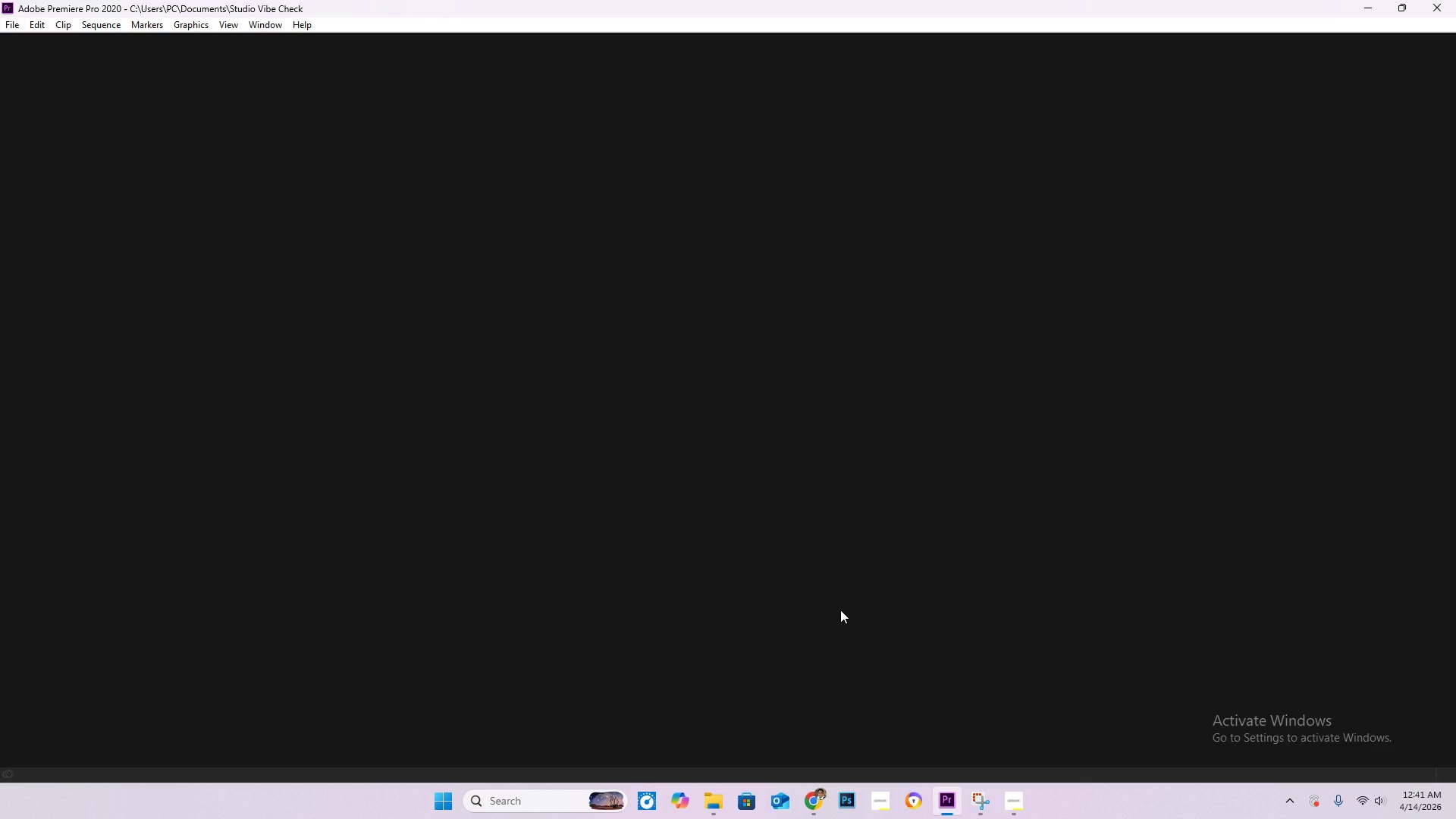 
double_click([186, 651])
 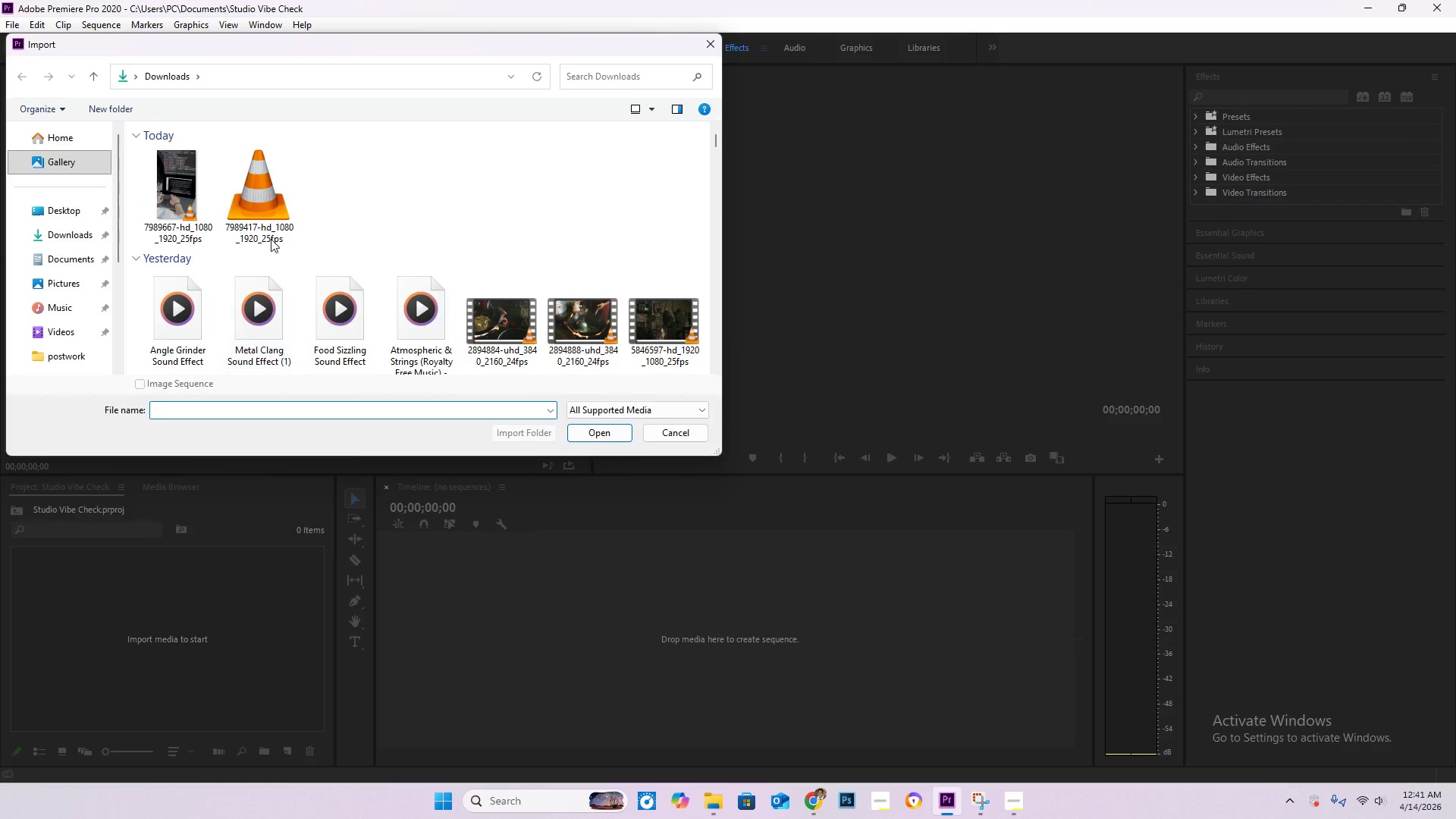 
double_click([275, 213])
 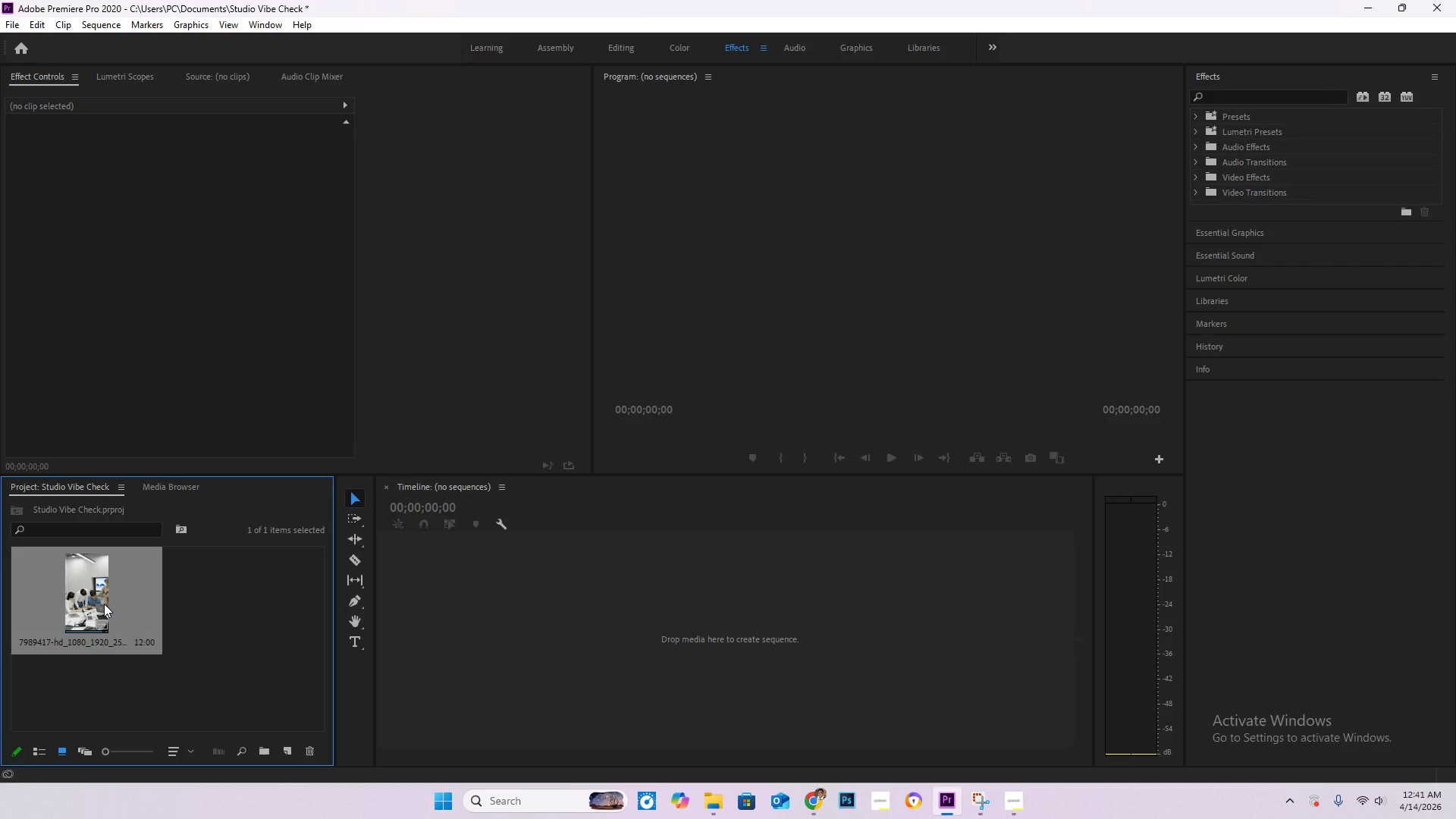 
wait(6.17)
 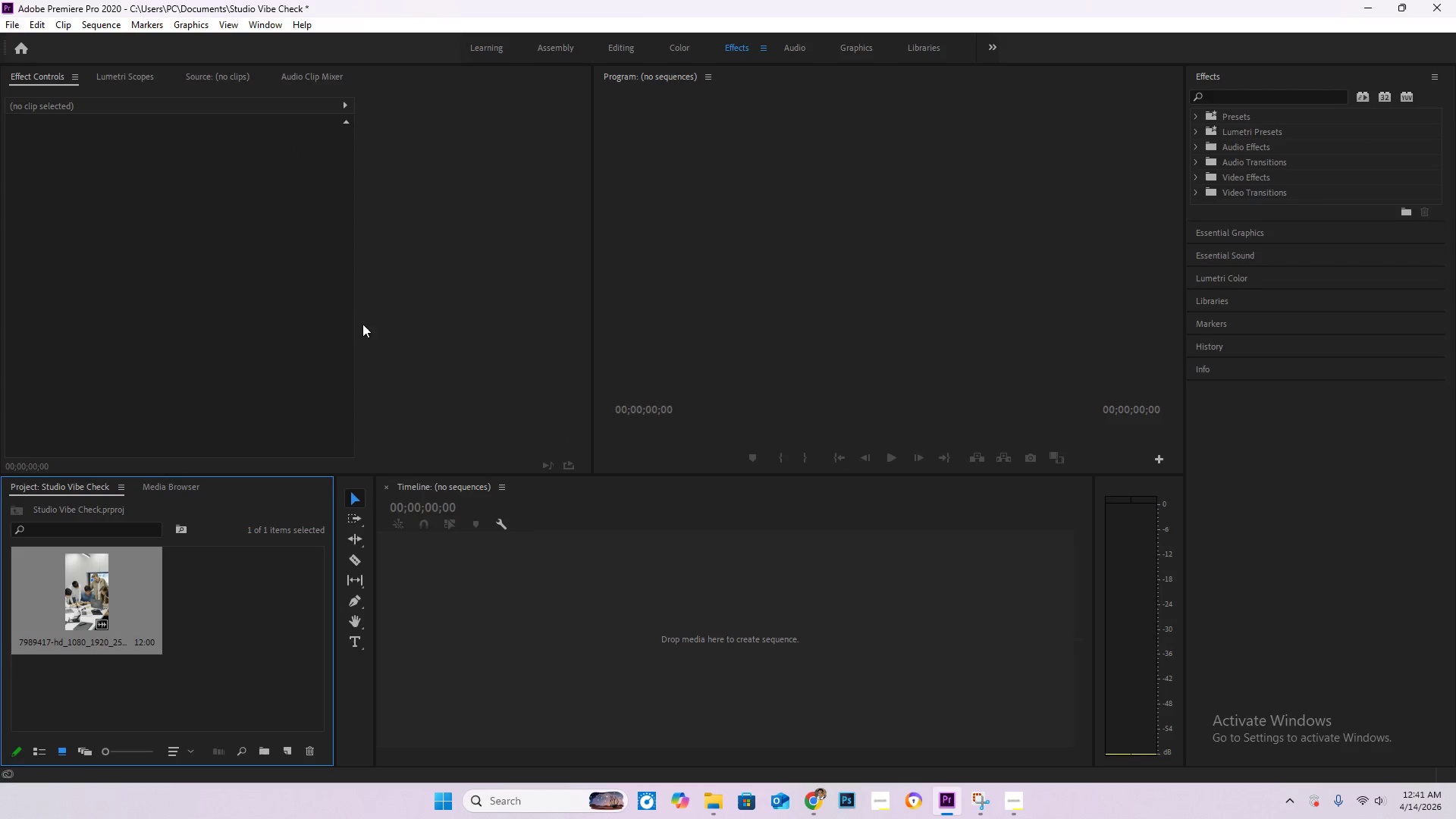 
left_click_drag(start_coordinate=[82, 595], to_coordinate=[441, 630])
 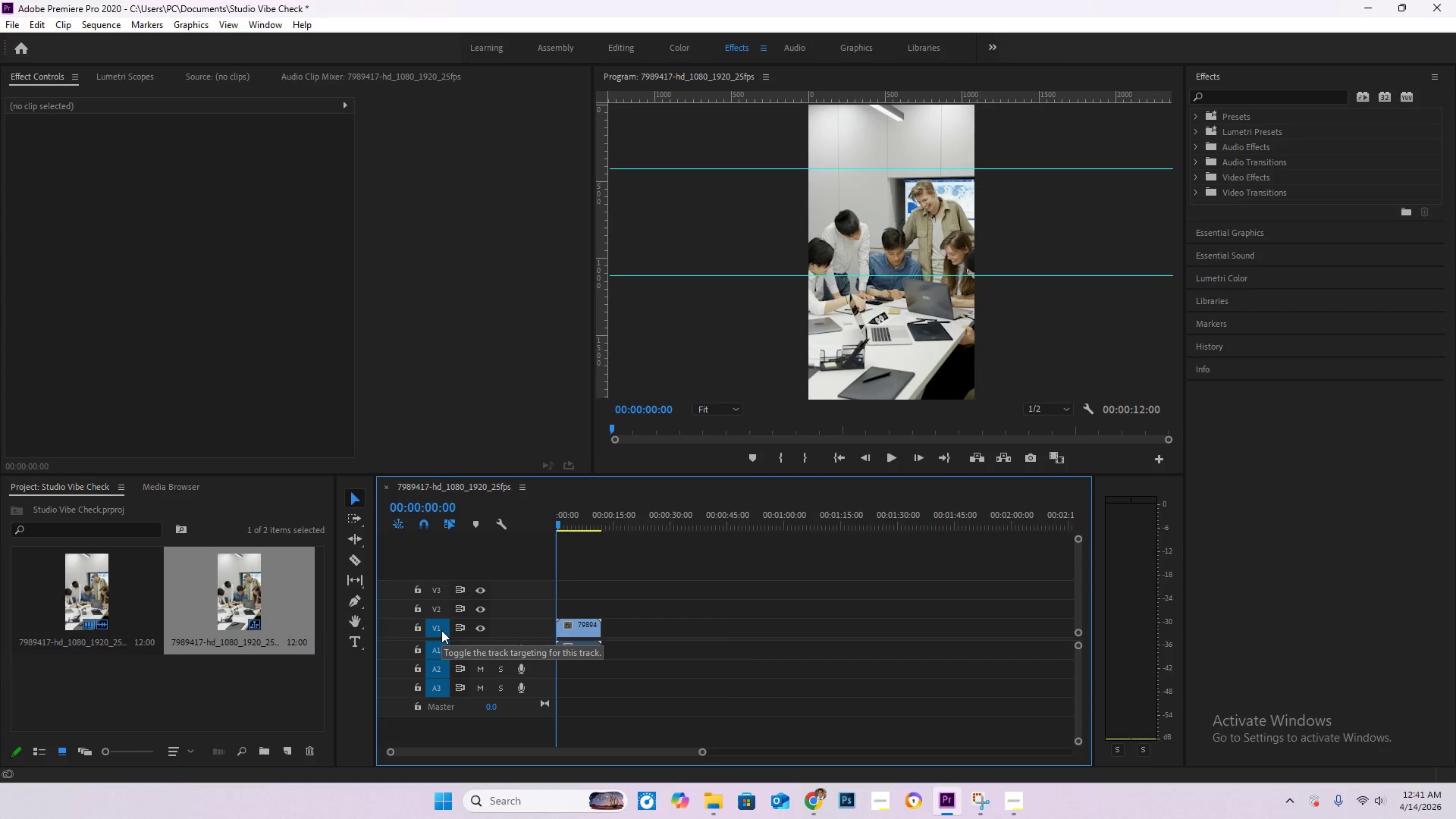 
wait(9.73)
 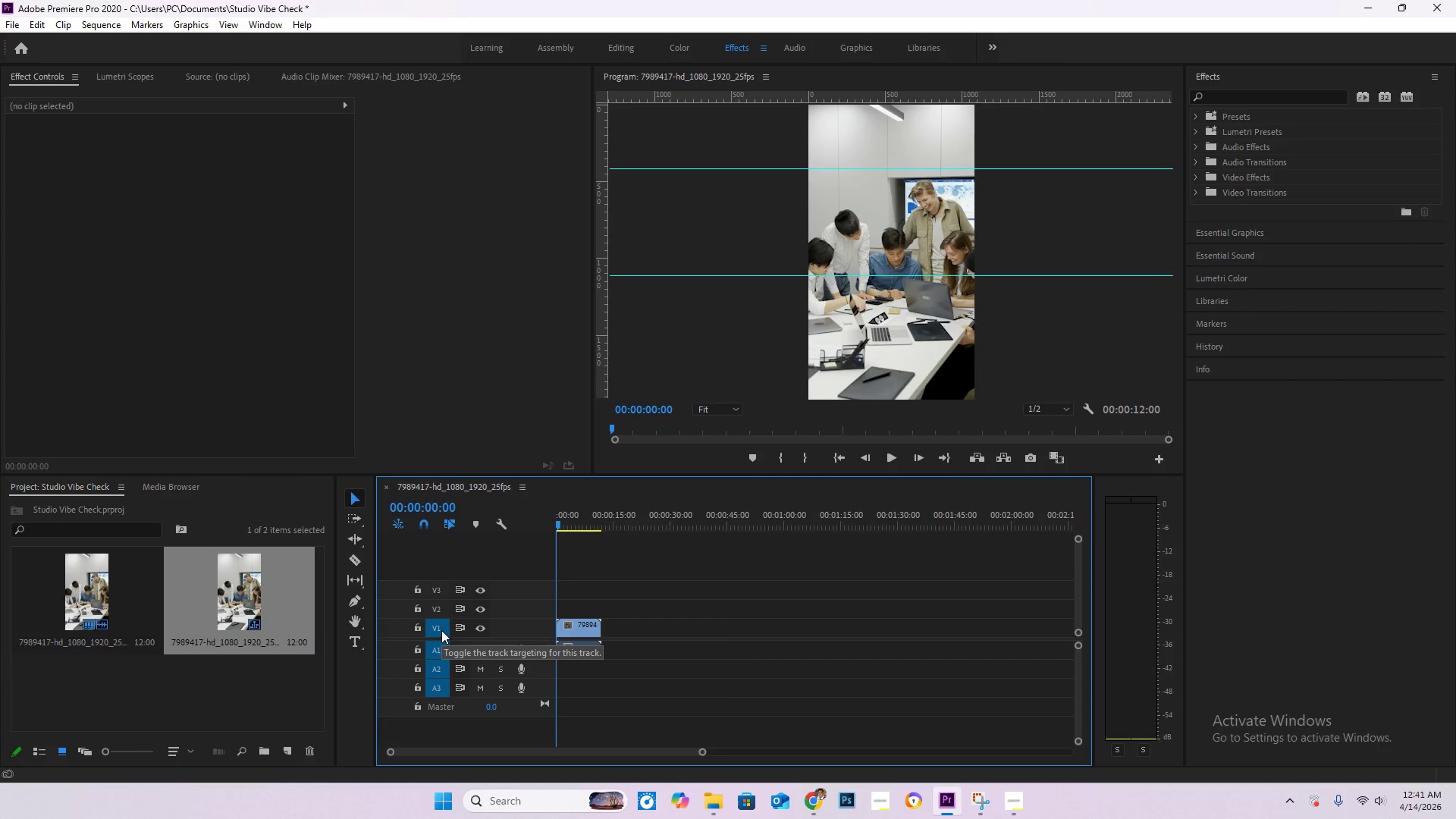 
left_click_drag(start_coordinate=[1035, 278], to_coordinate=[1028, 431])
 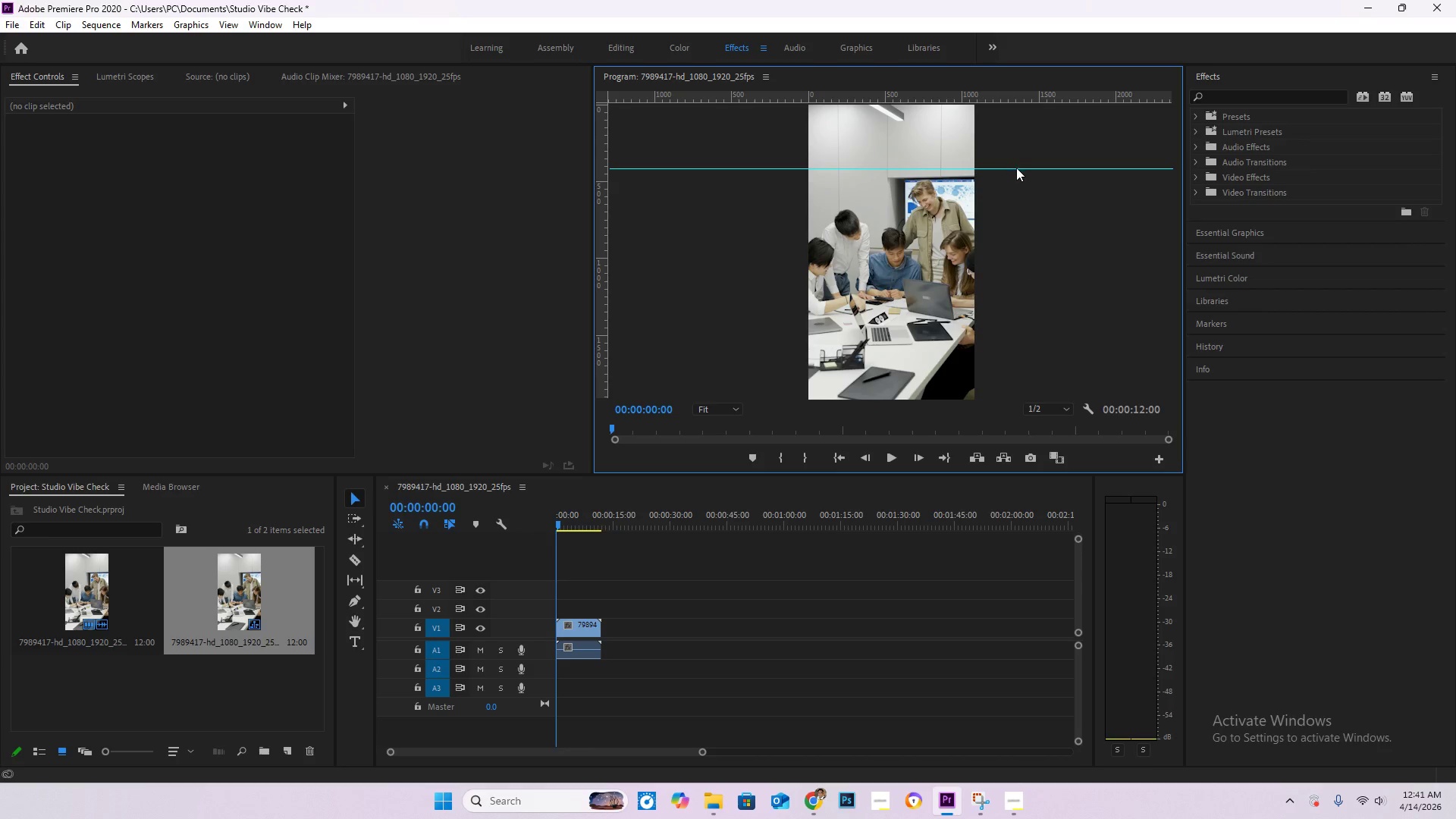 
left_click_drag(start_coordinate=[1017, 169], to_coordinate=[1039, 71])
 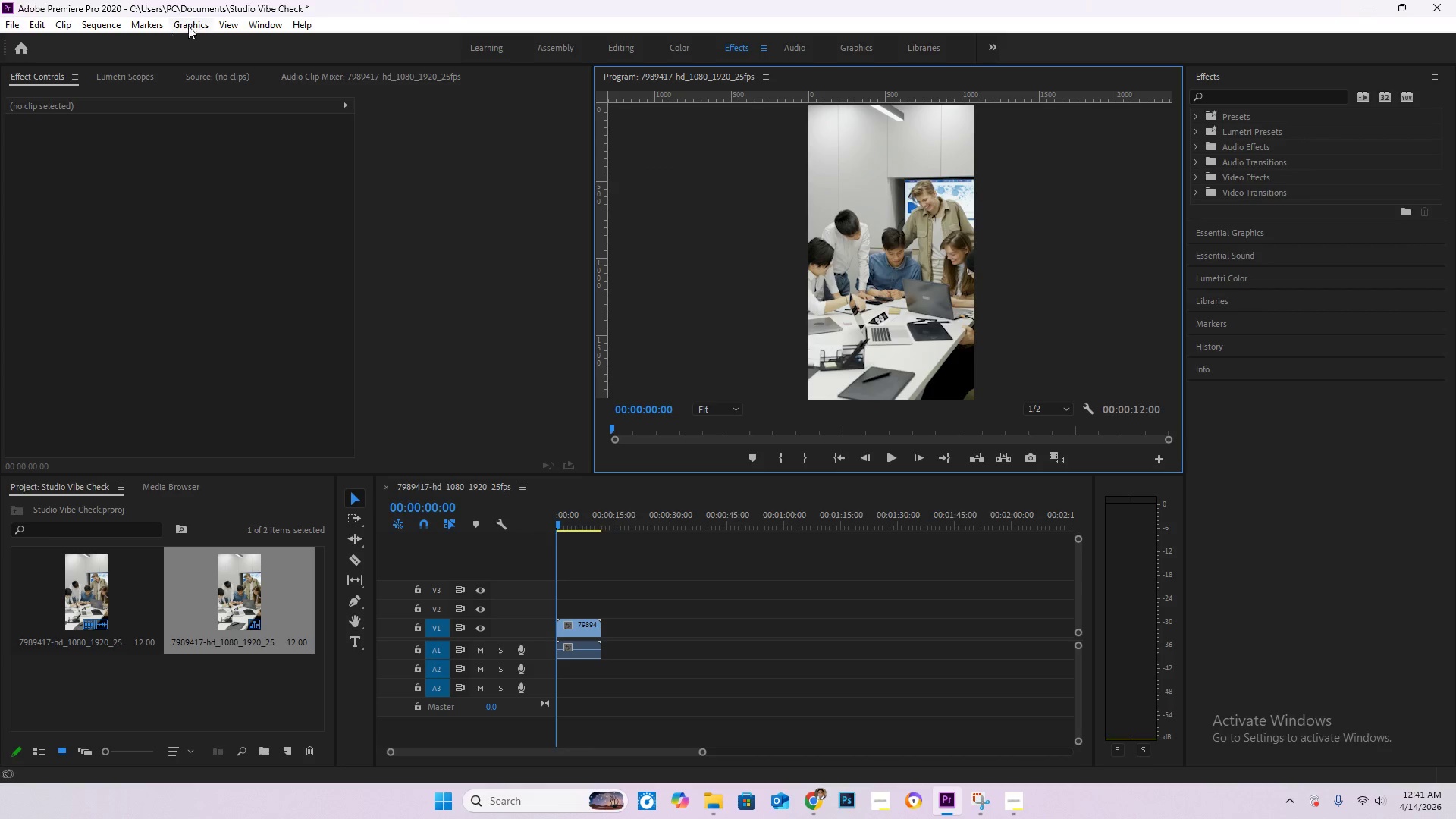 
left_click([104, 24])
 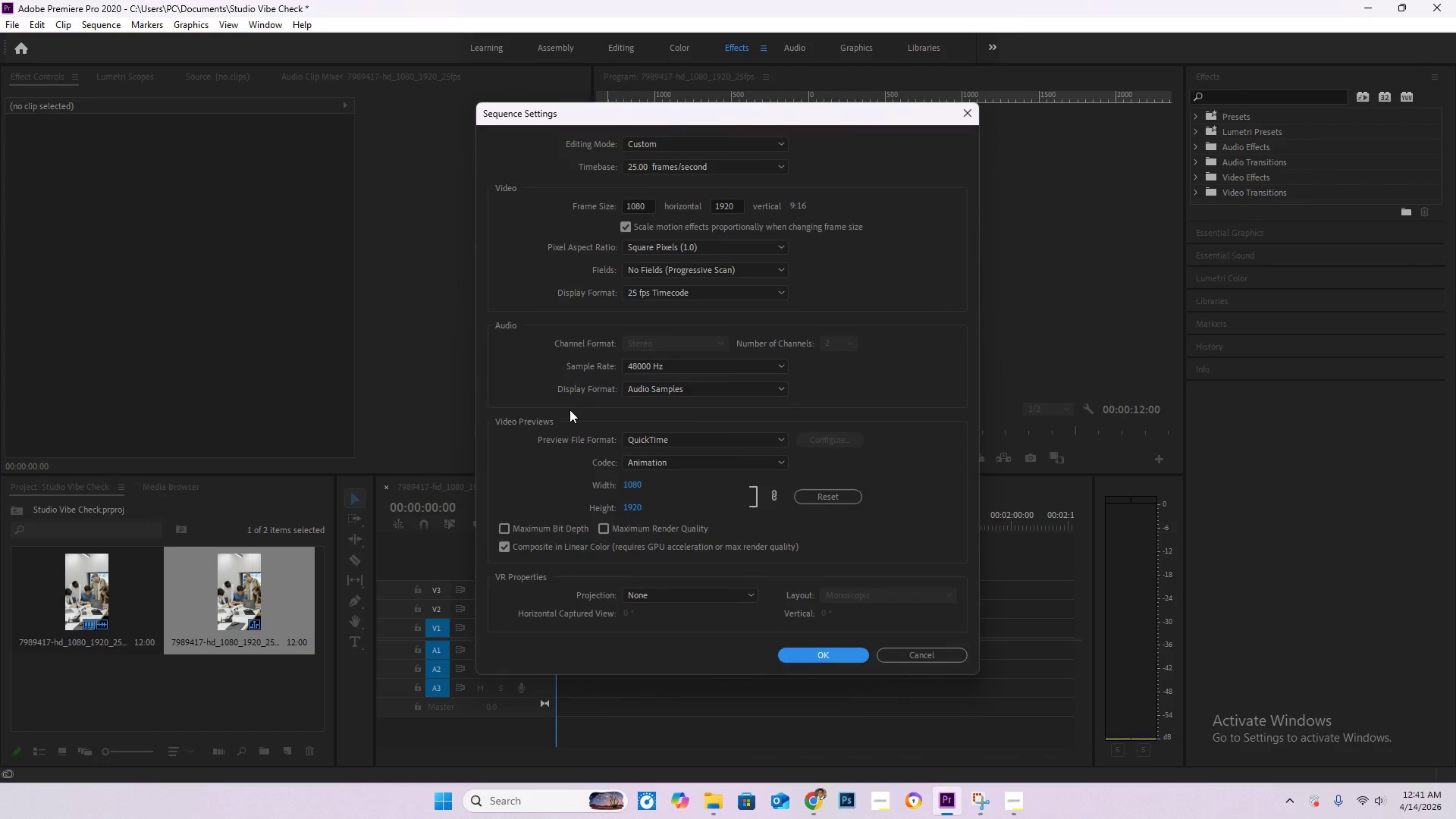 
key(Alt+Tab)